 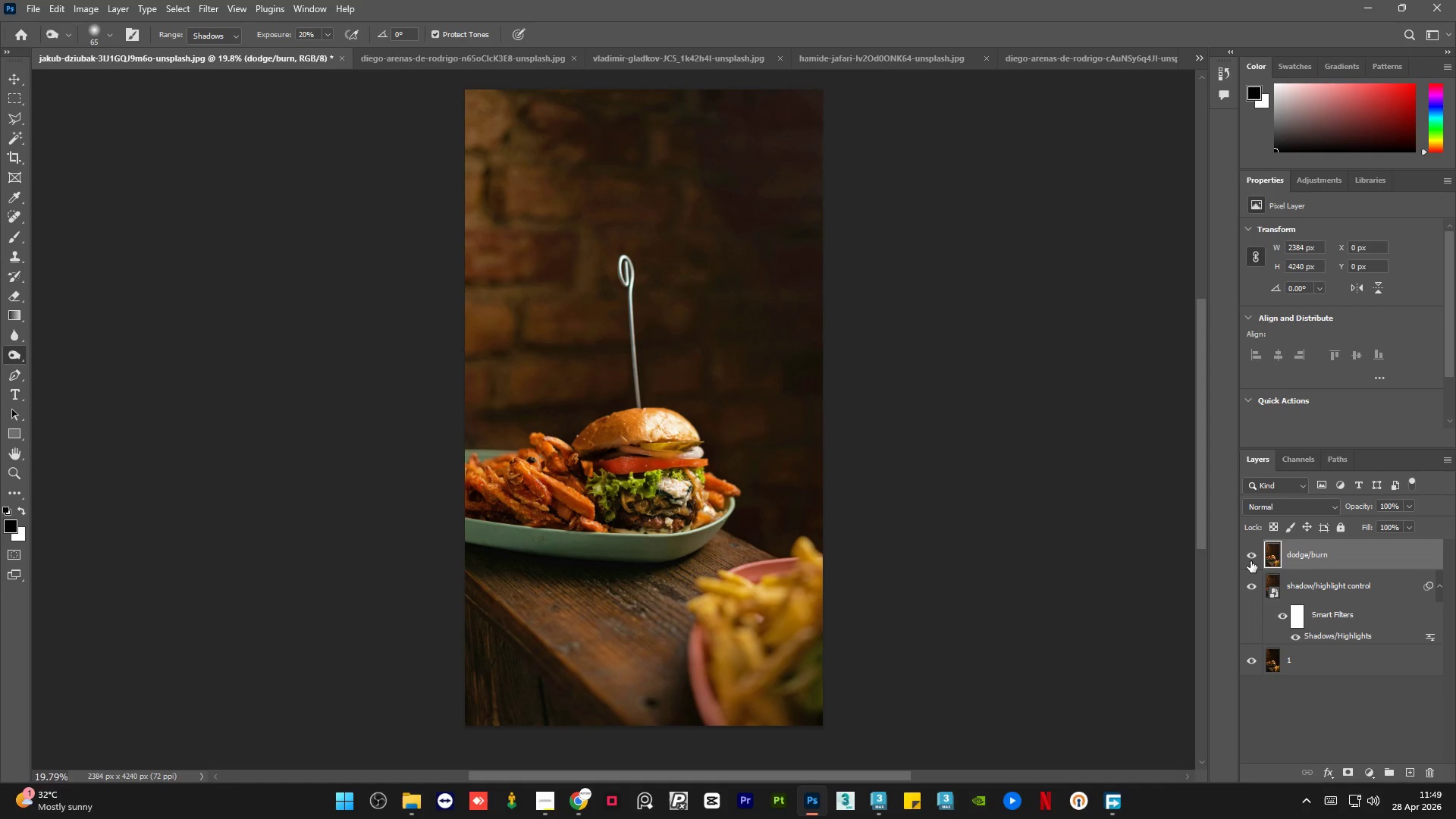 
double_click([1250, 561])
 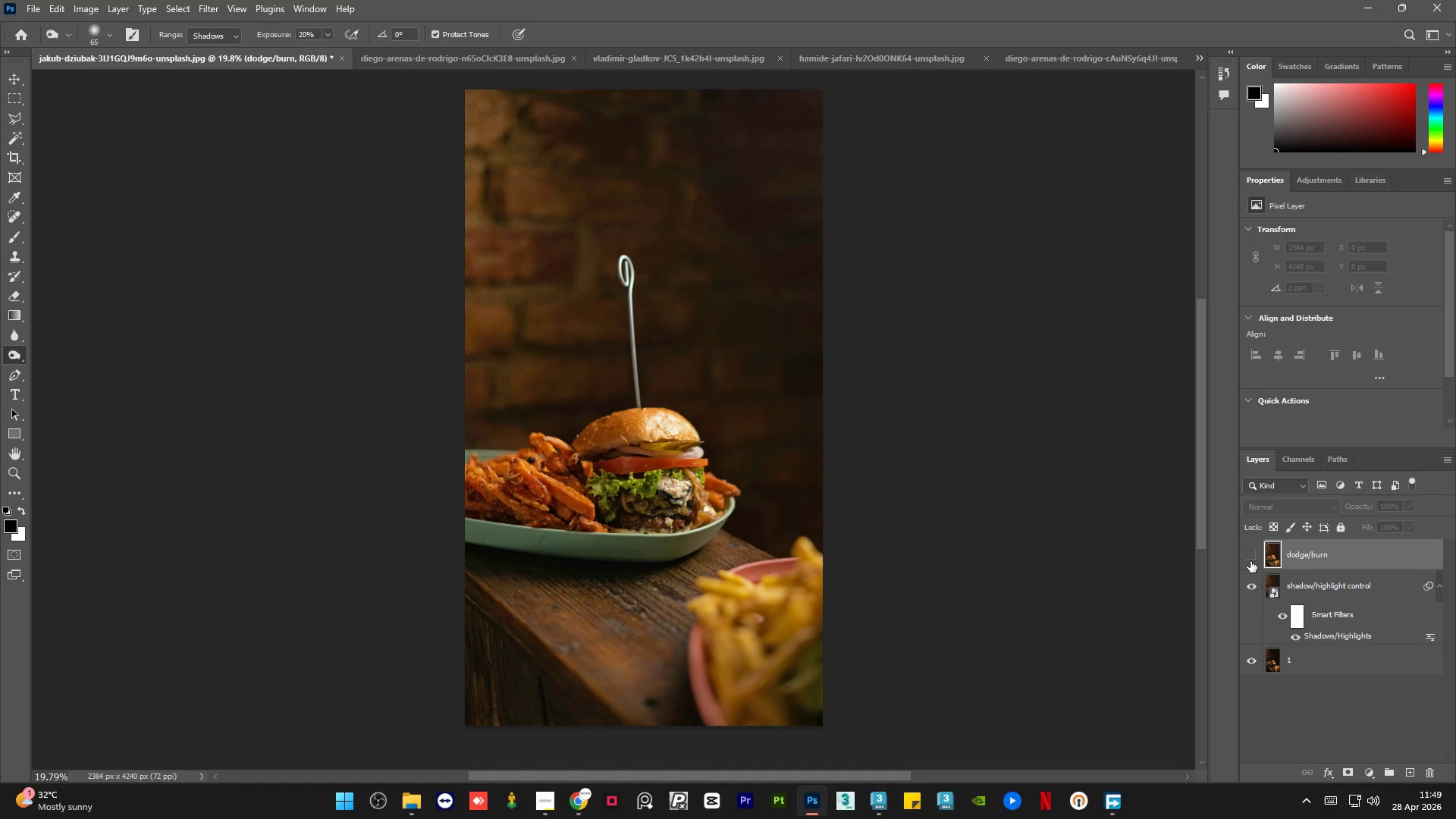 
double_click([1250, 561])
 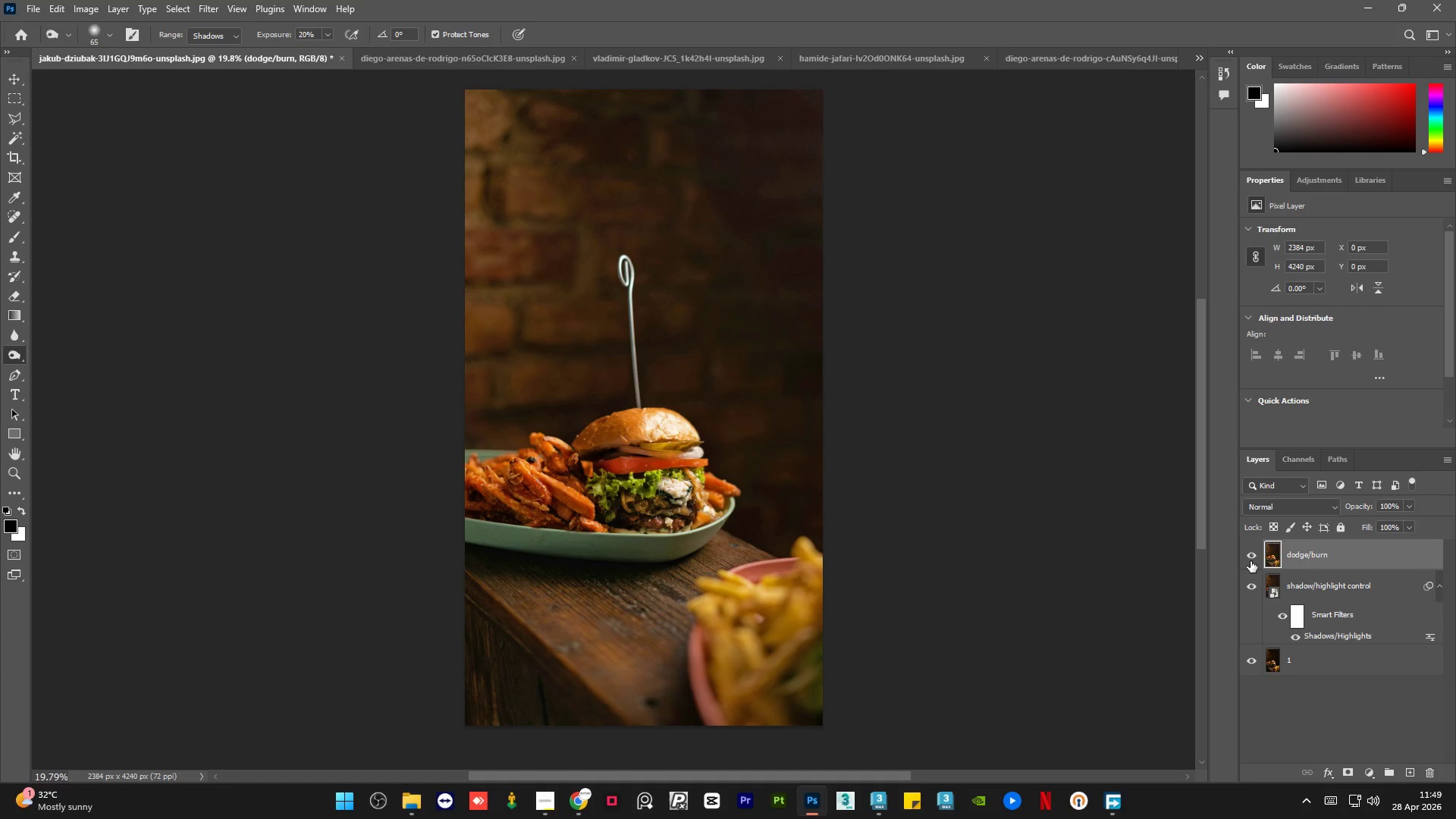 
left_click([1250, 561])
 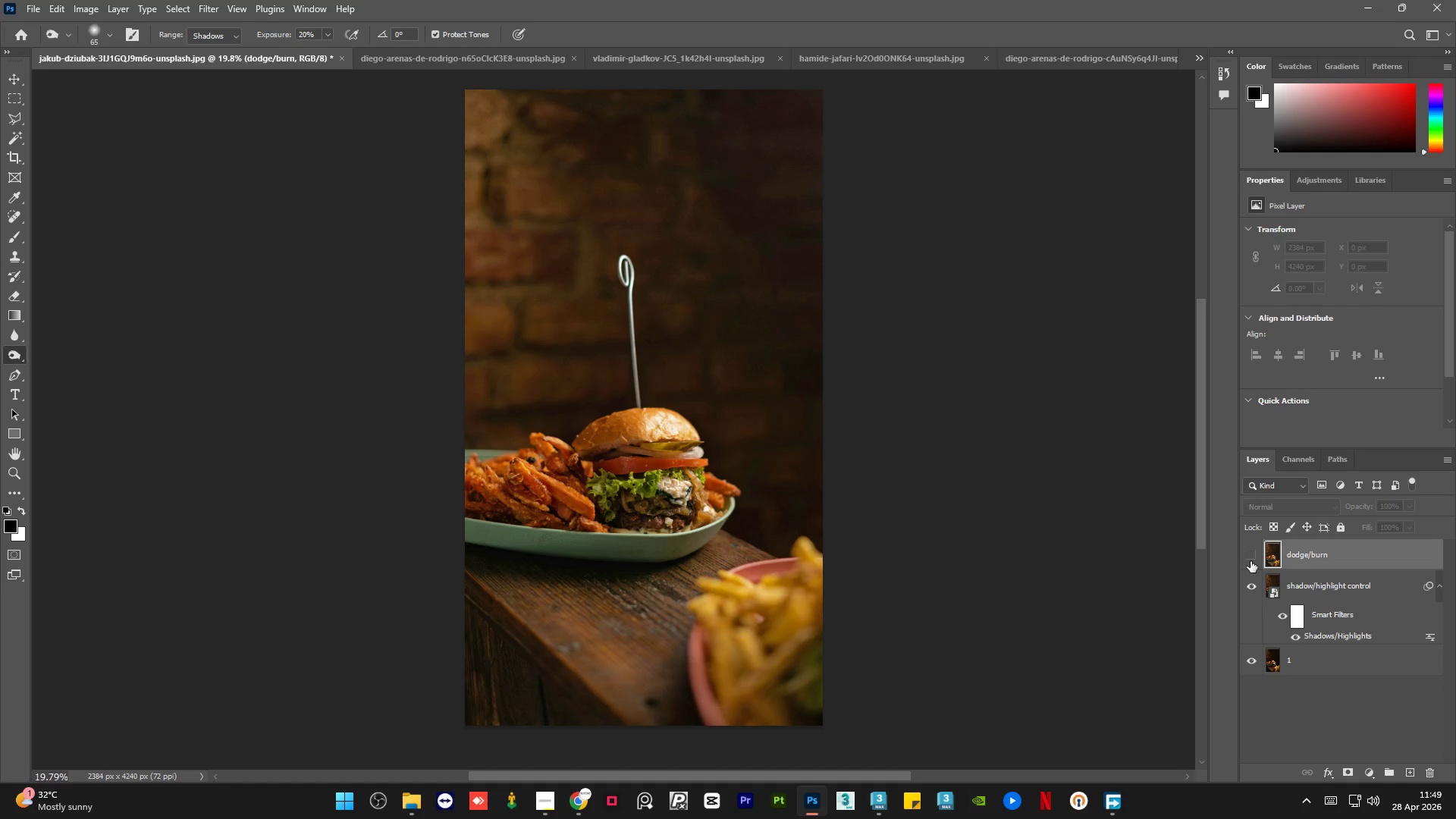 
left_click([1250, 561])
 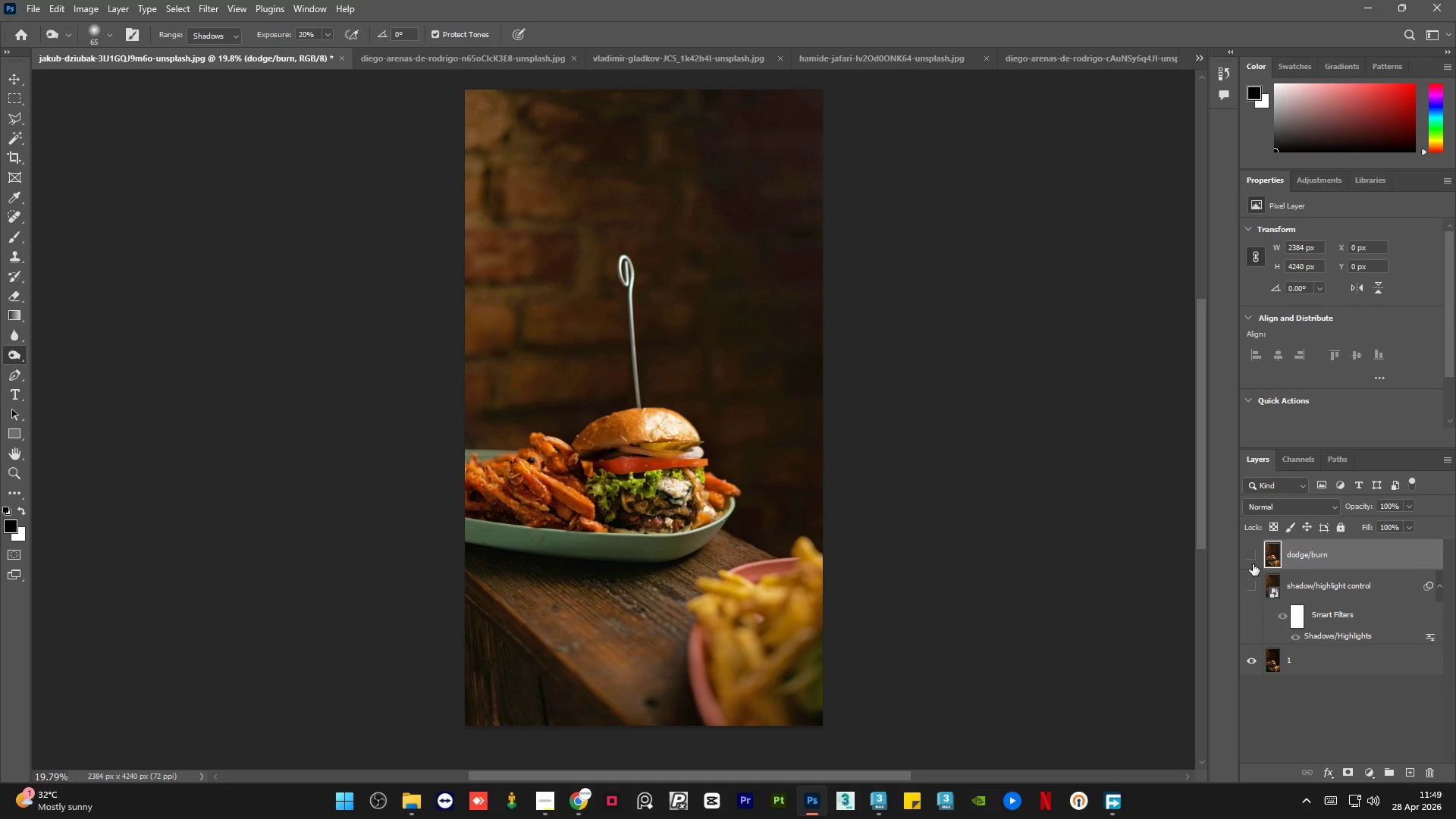 
left_click([1249, 580])
 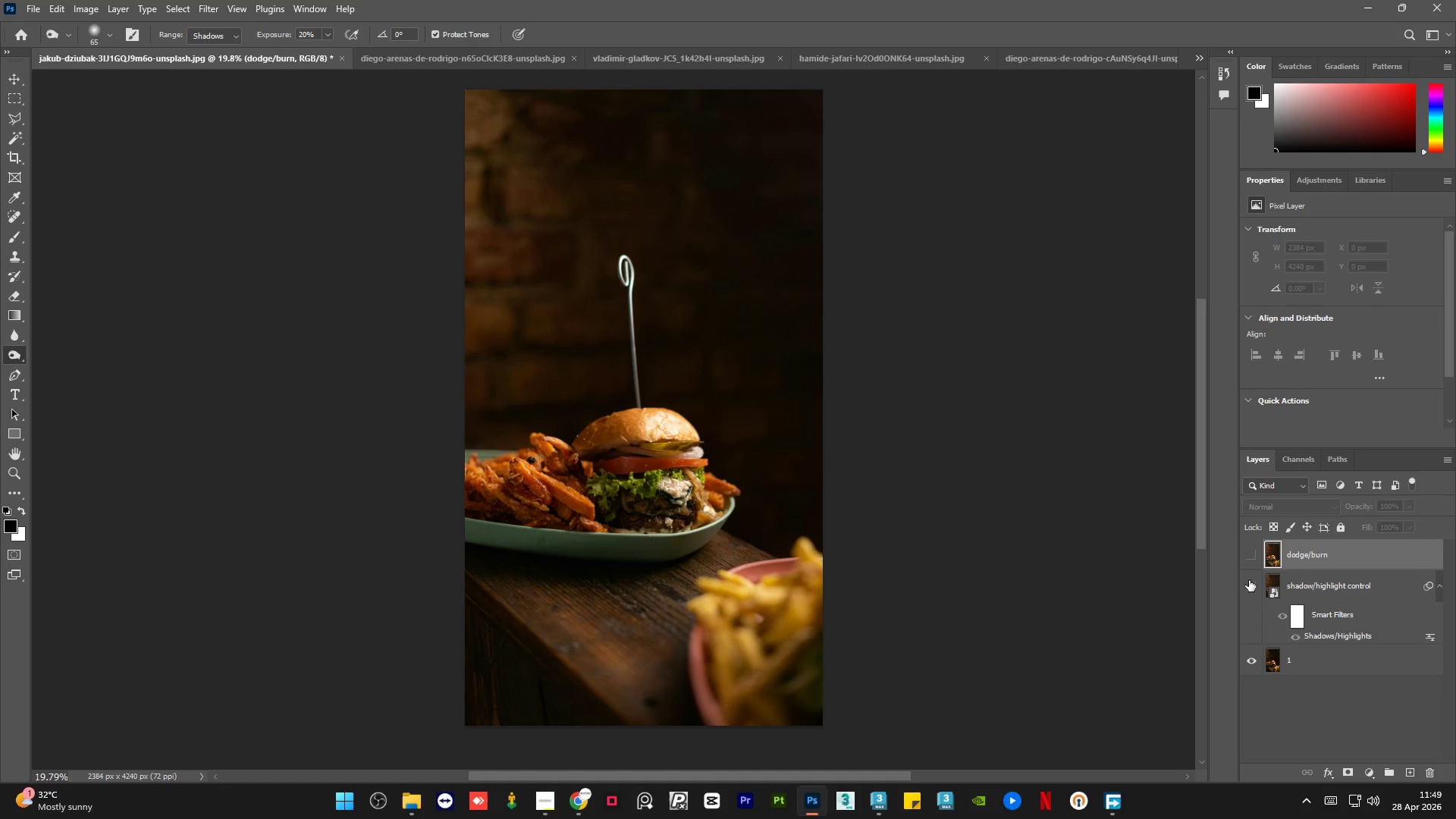 
double_click([1249, 580])
 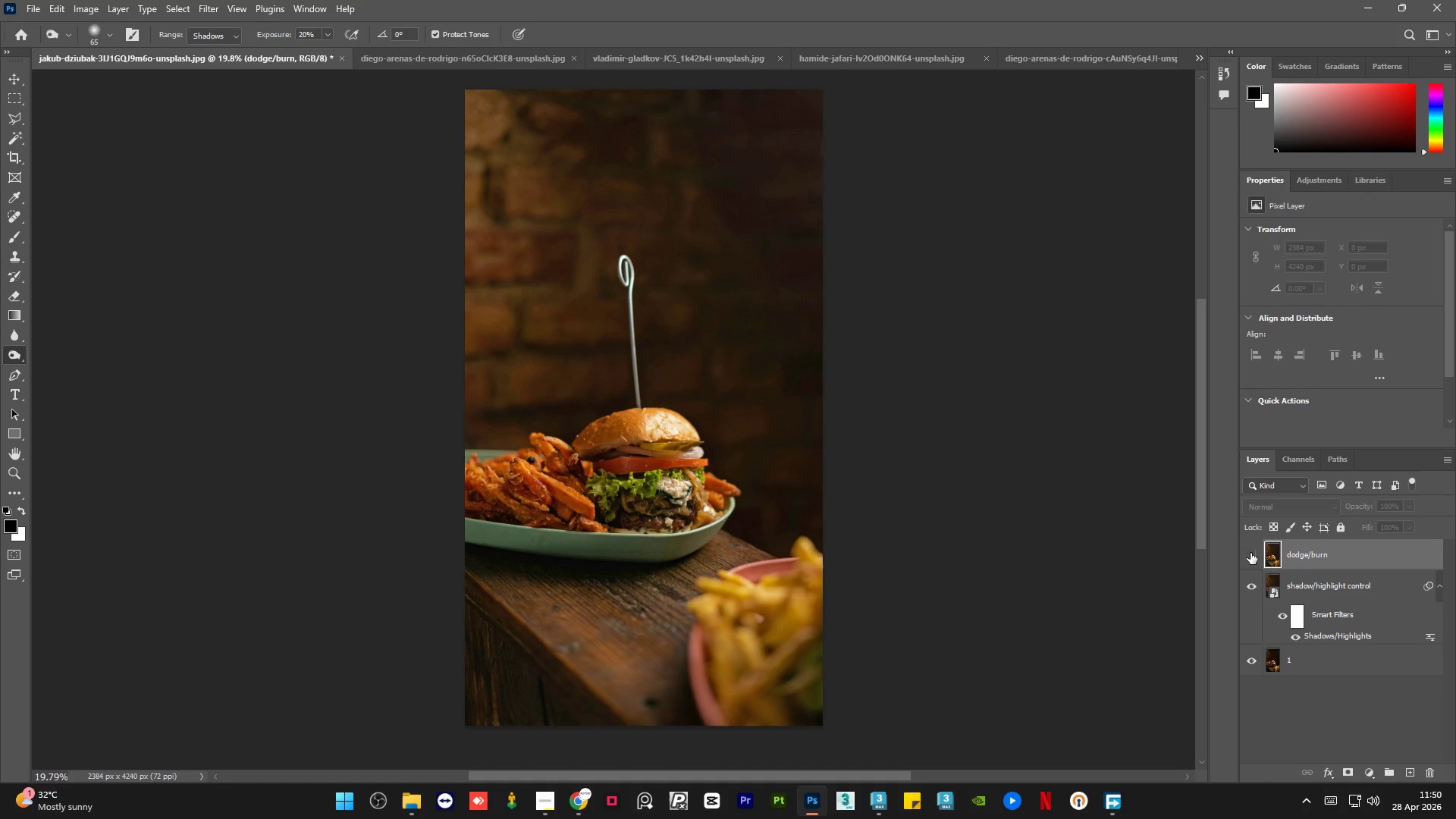 
left_click([1250, 553])
 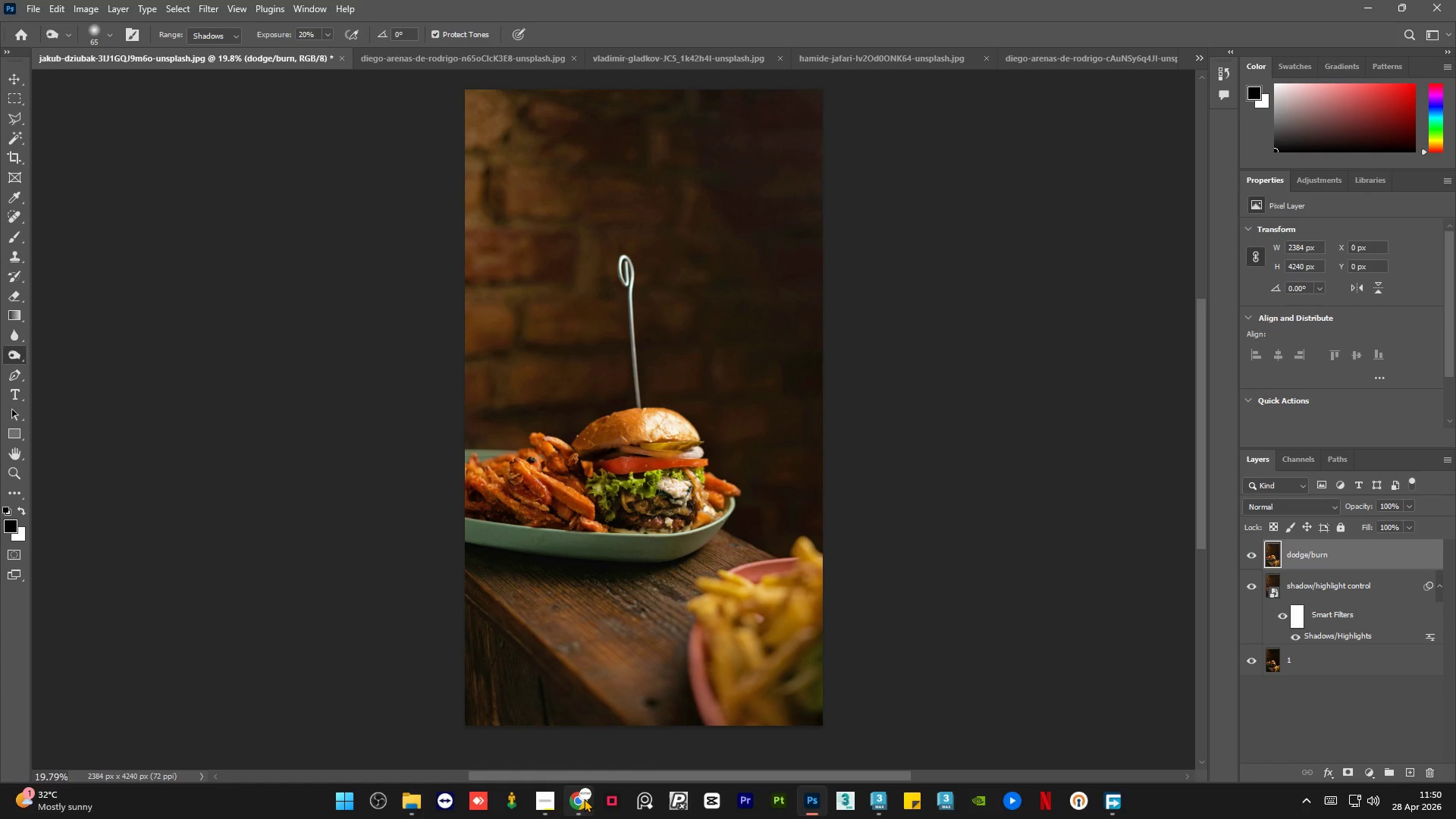 
left_click([583, 799])
 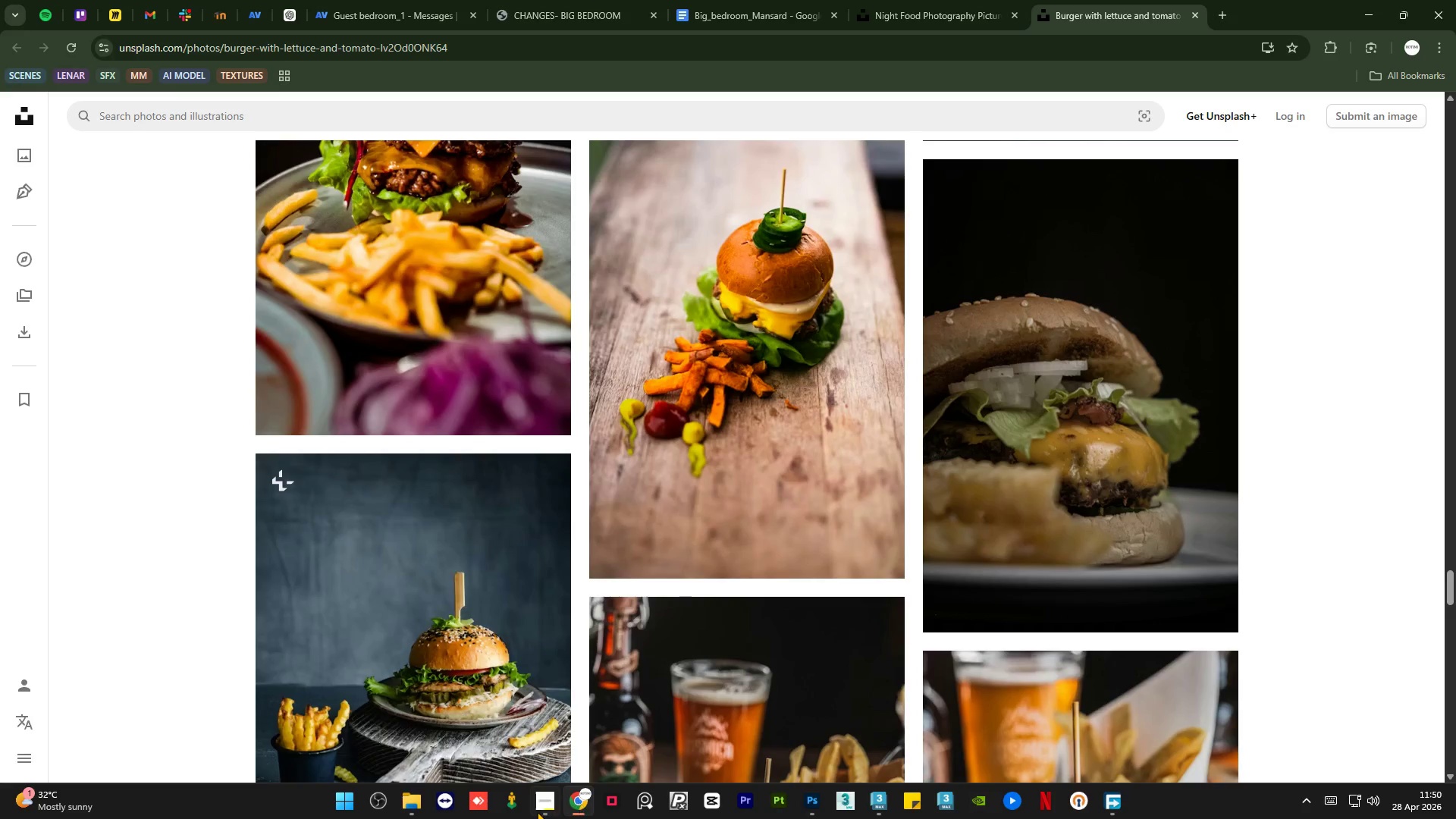 
left_click([548, 808])